 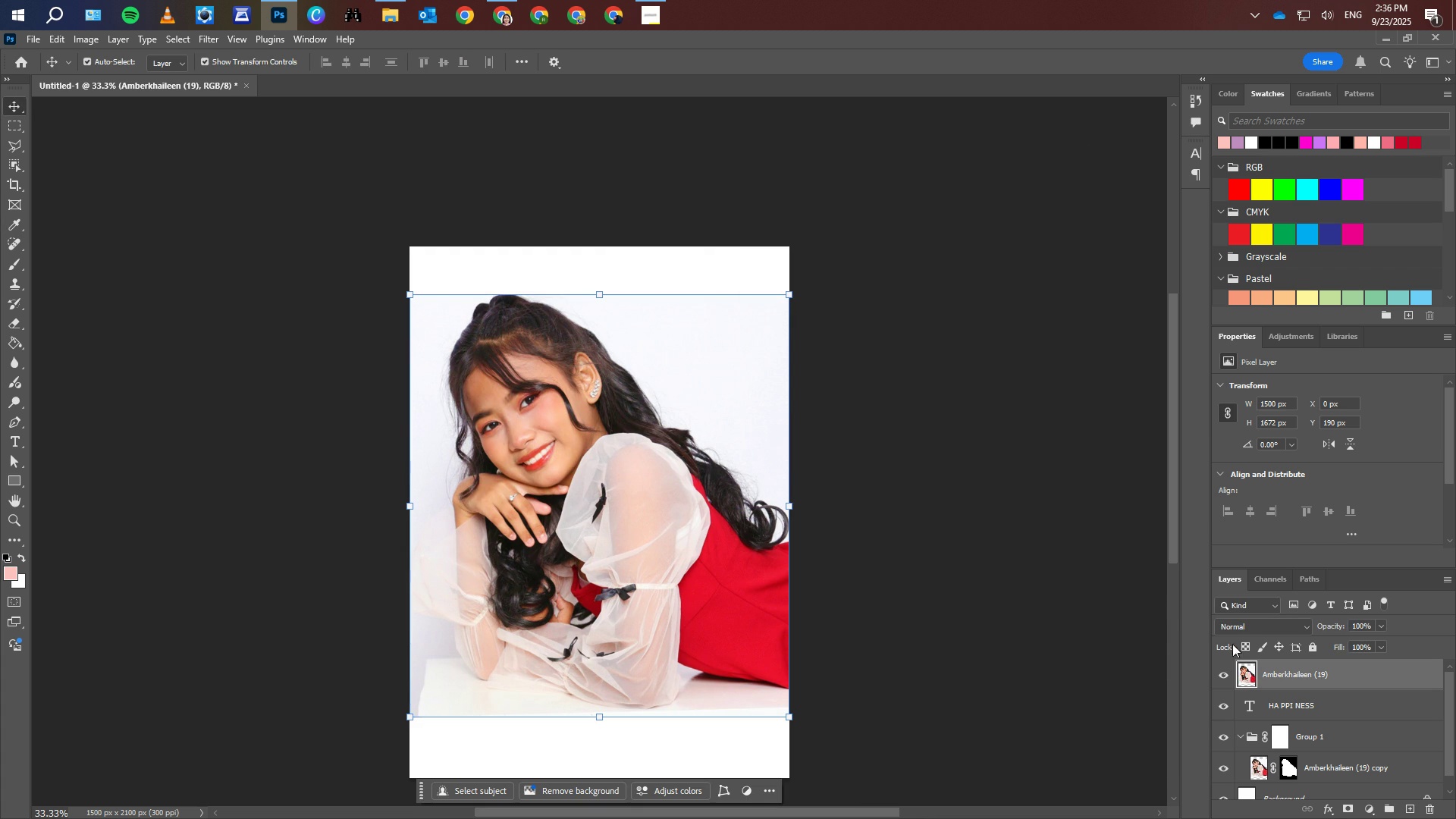 
left_click([15, 337])
 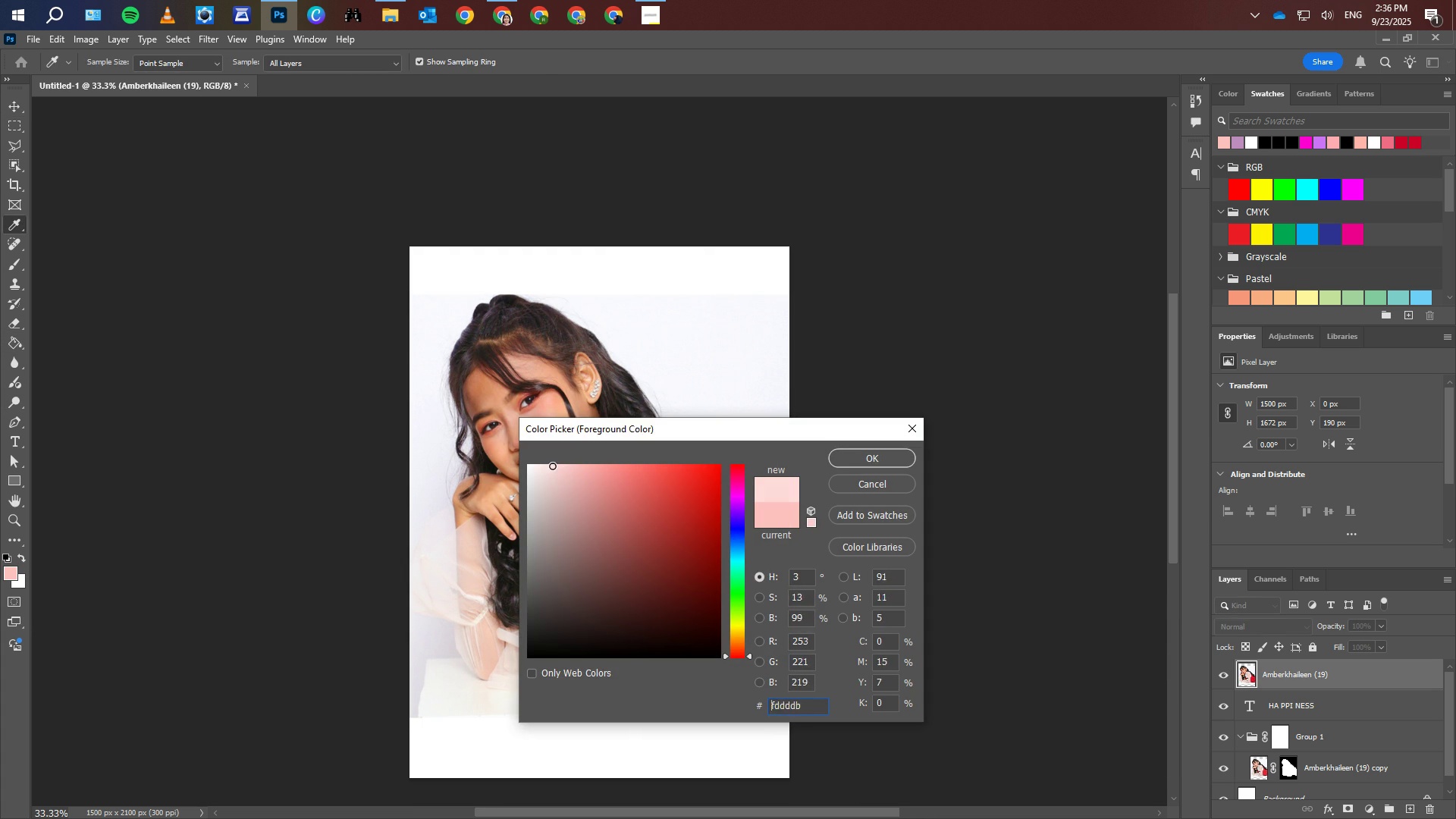 
wait(5.43)
 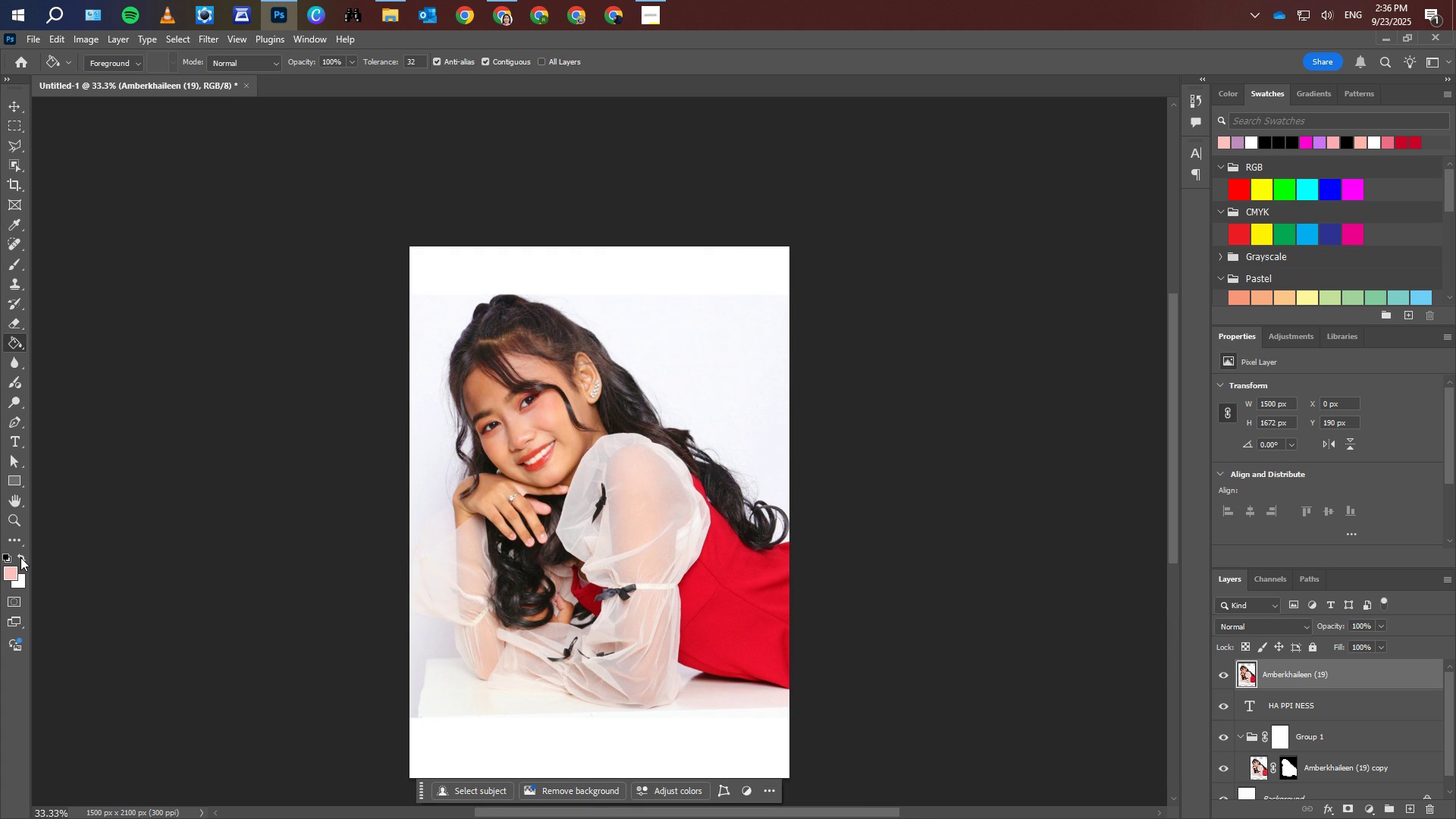 
left_click([898, 458])
 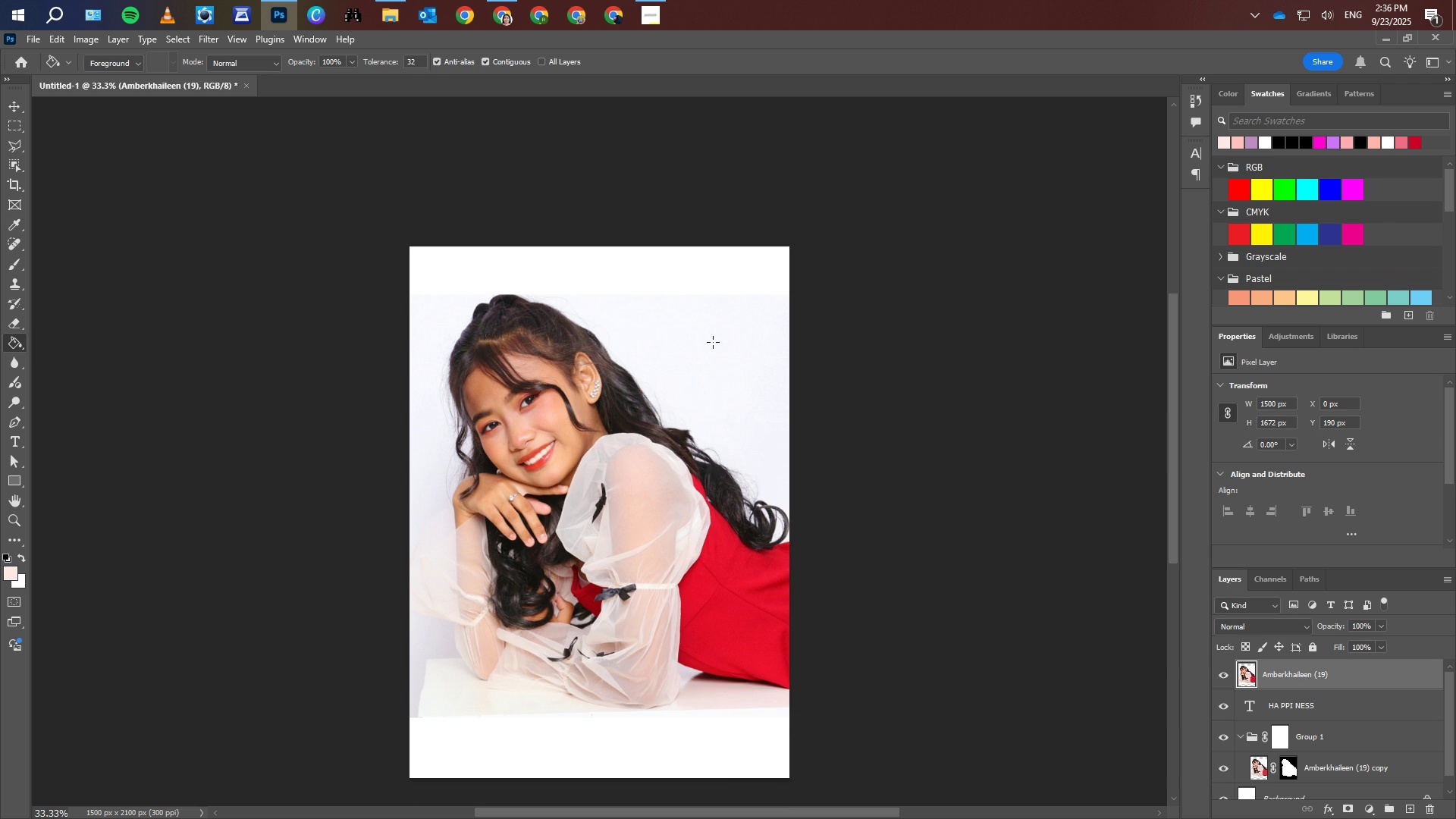 
left_click([713, 342])
 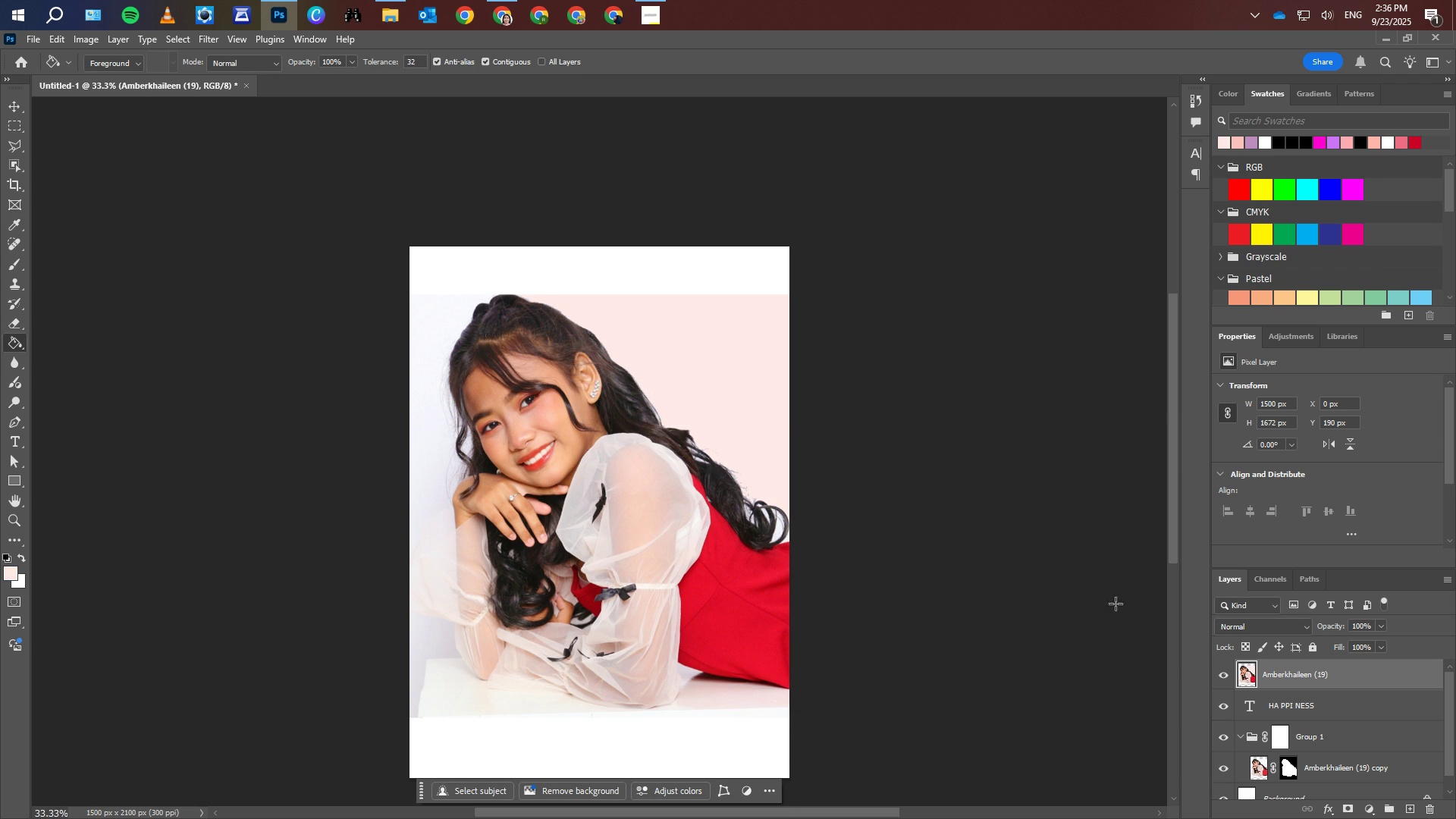 
left_click([1286, 701])
 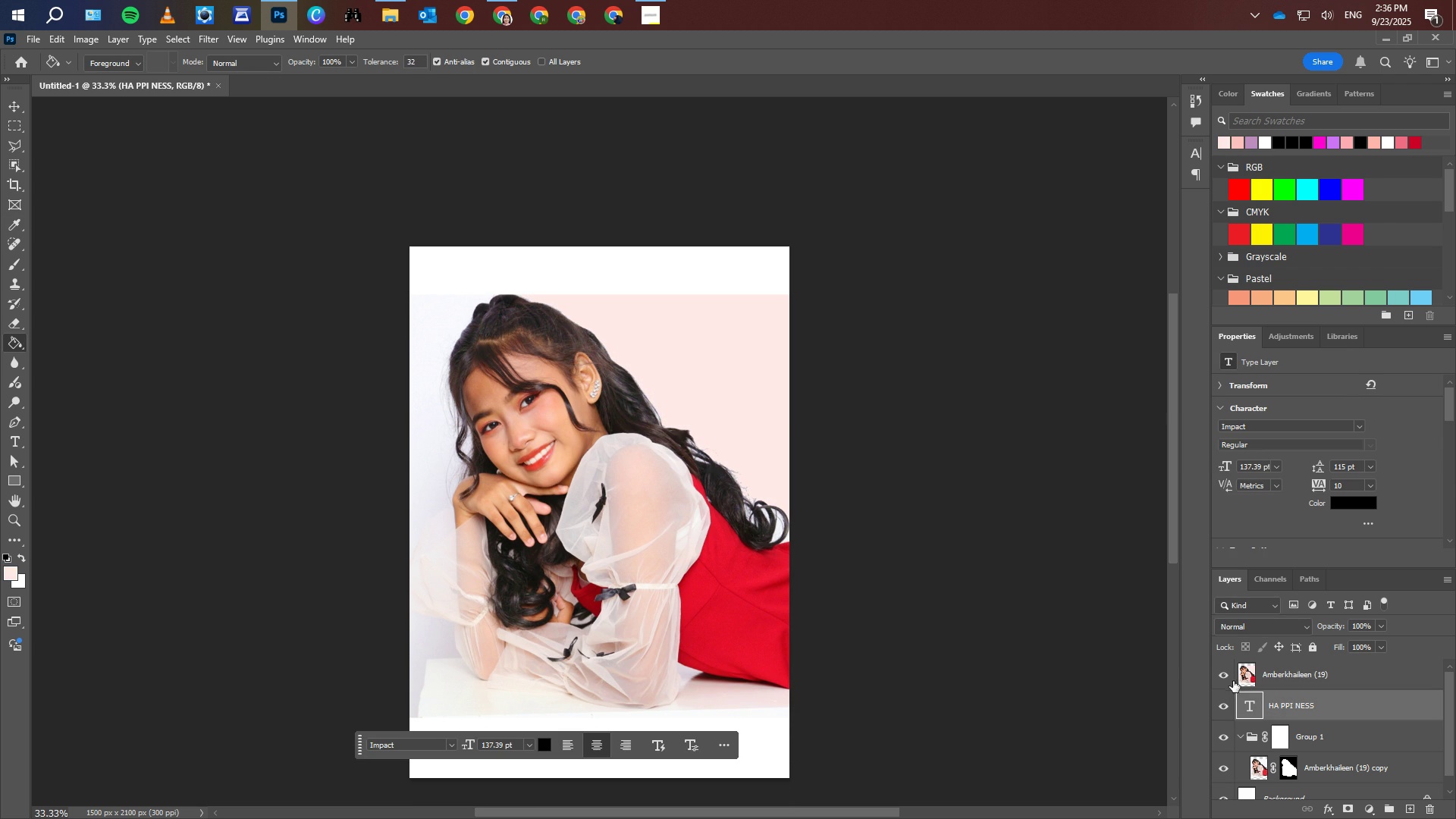 
left_click([1227, 678])
 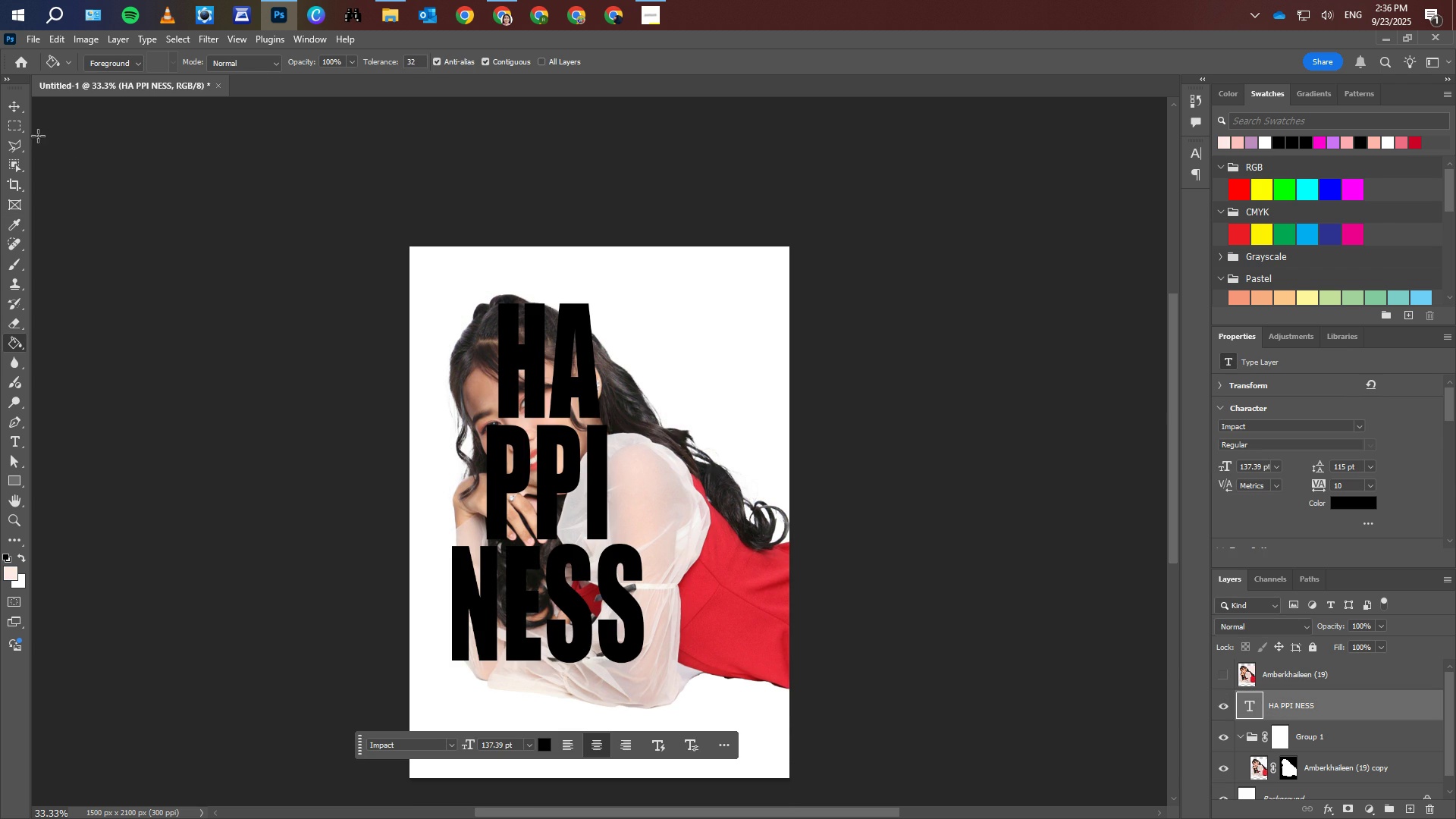 
left_click([13, 103])